 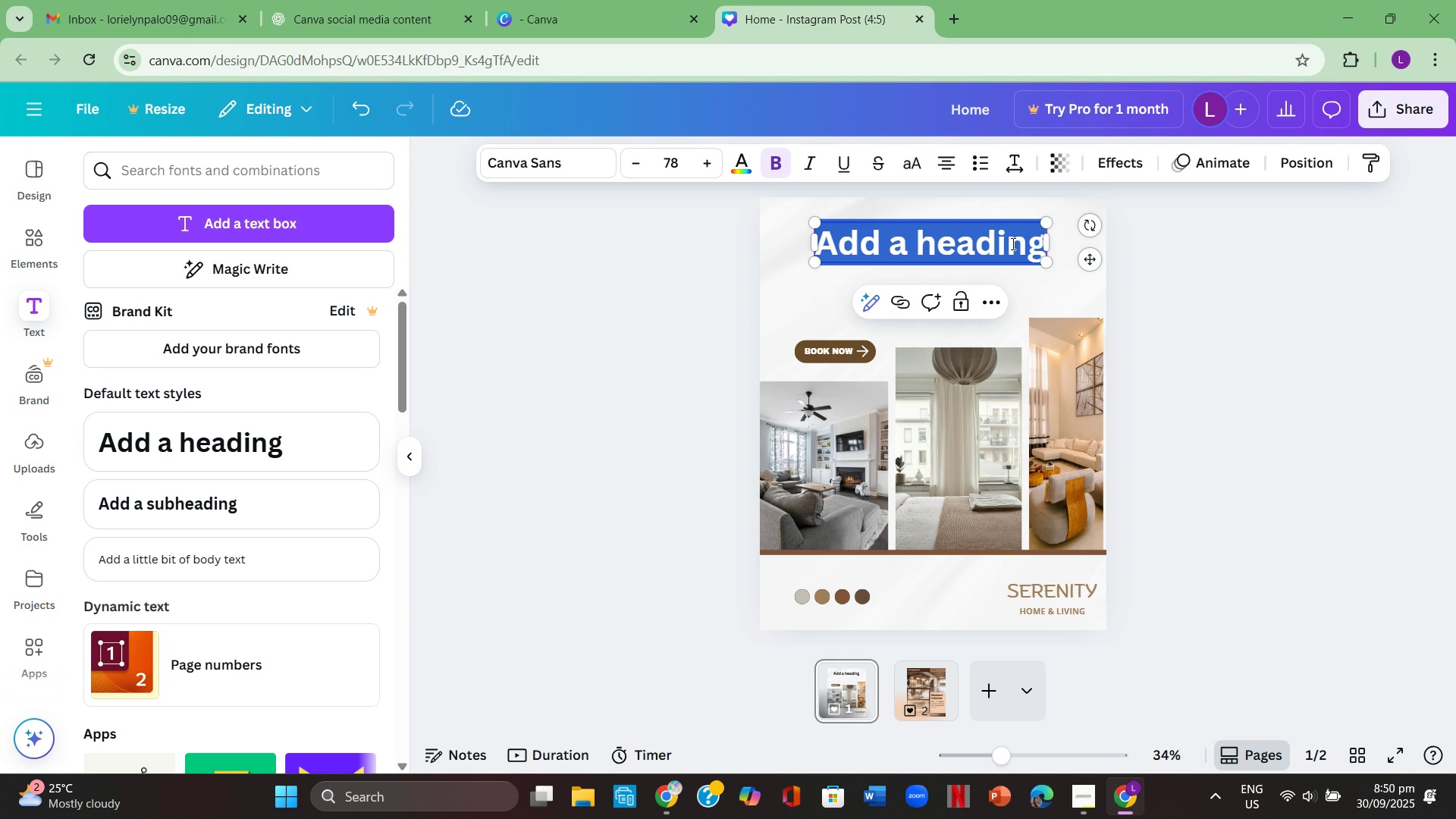 
key(Backspace)
type(Br)
key(Backspace)
key(Backspace)
type(bRING)
 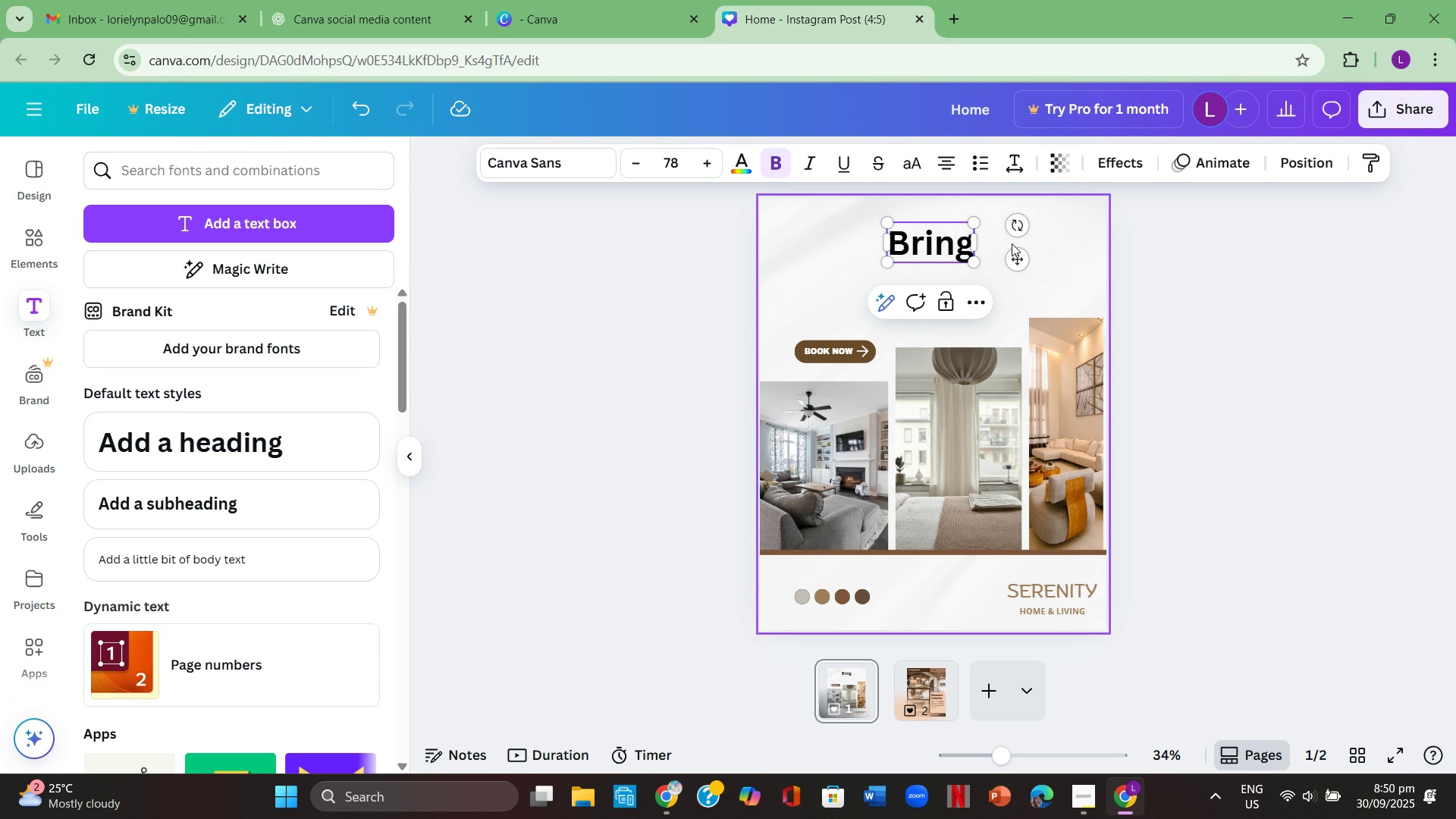 
wait(5.24)
 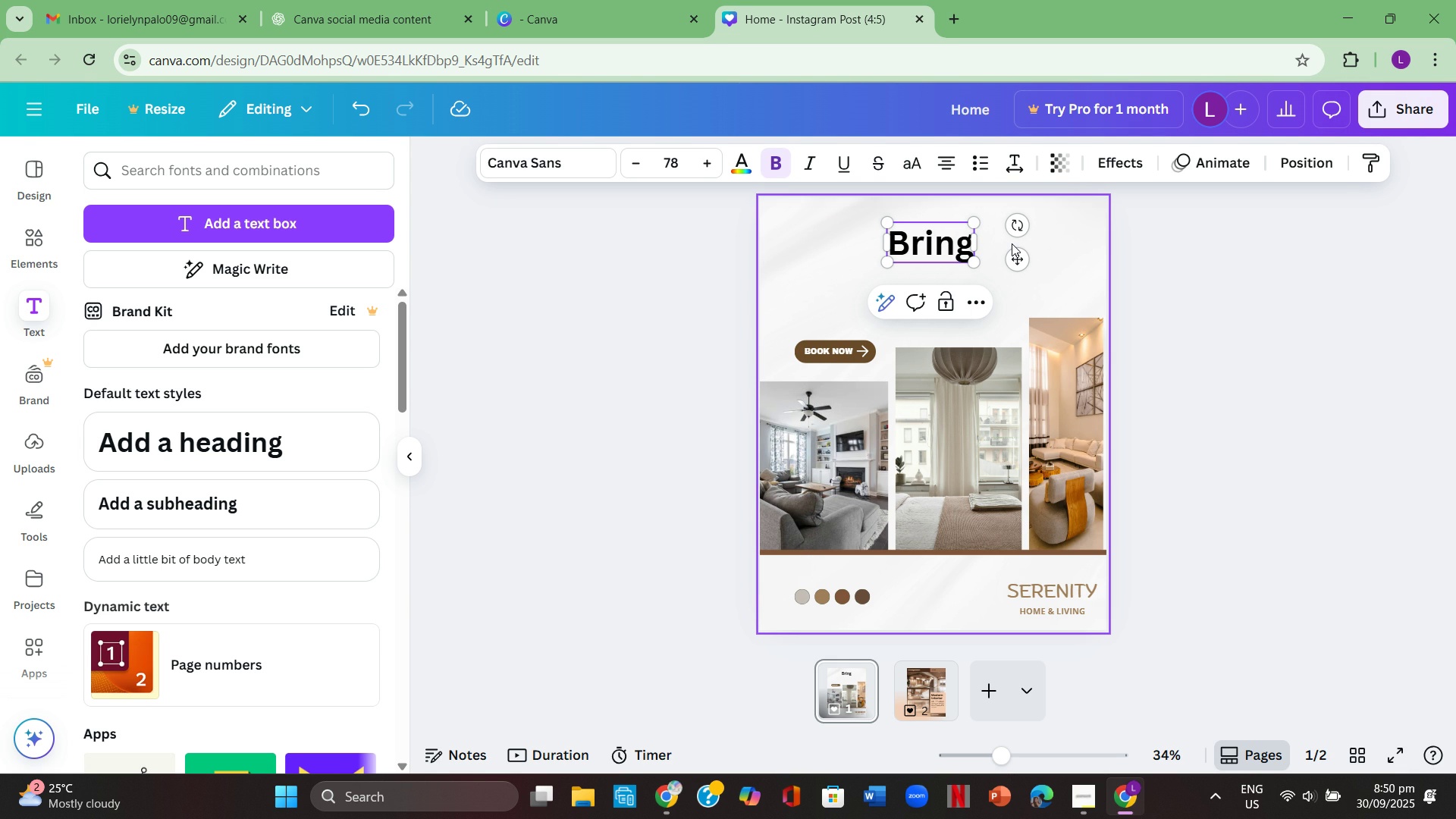 
type( Peace)
 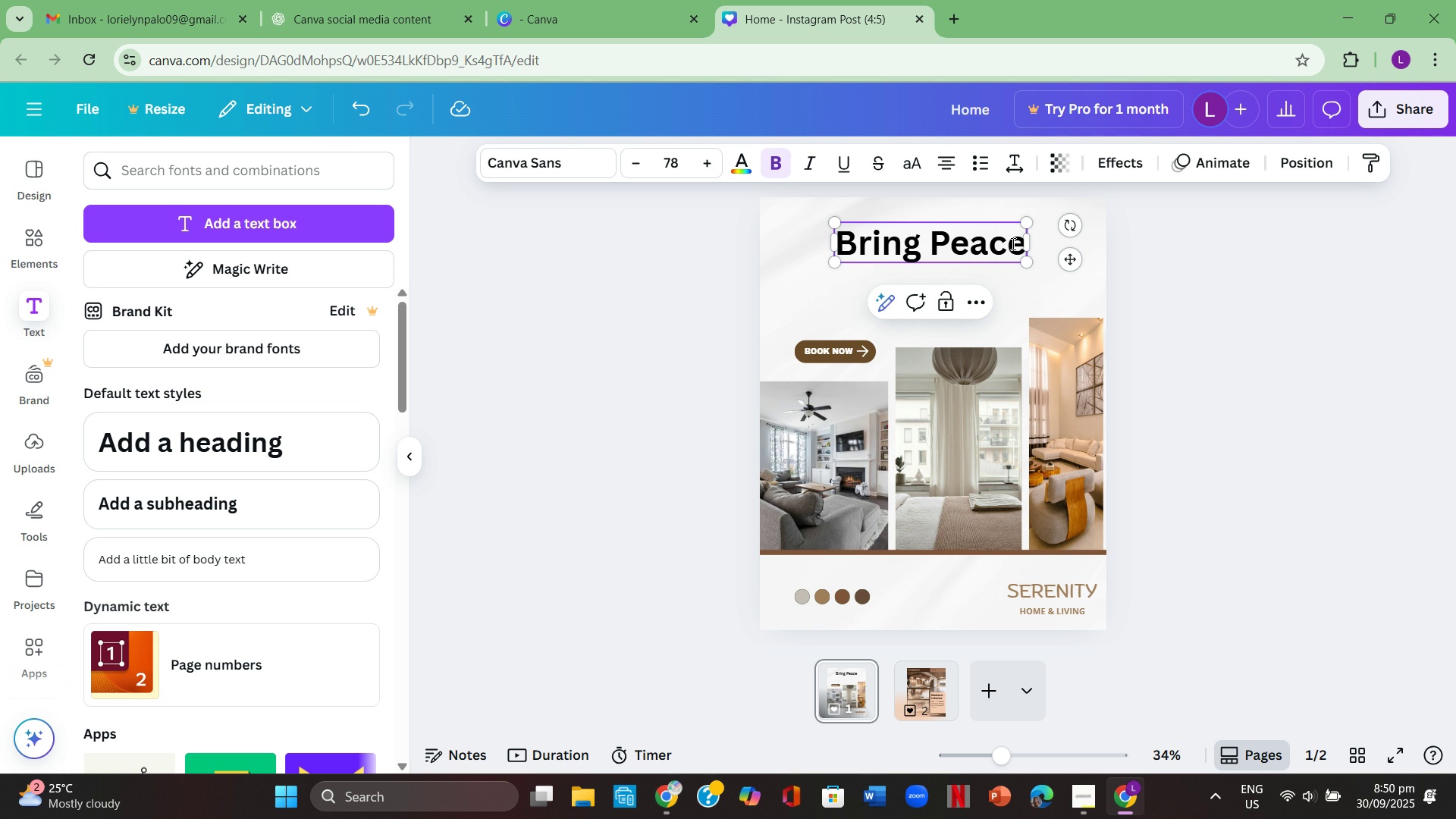 
wait(5.22)
 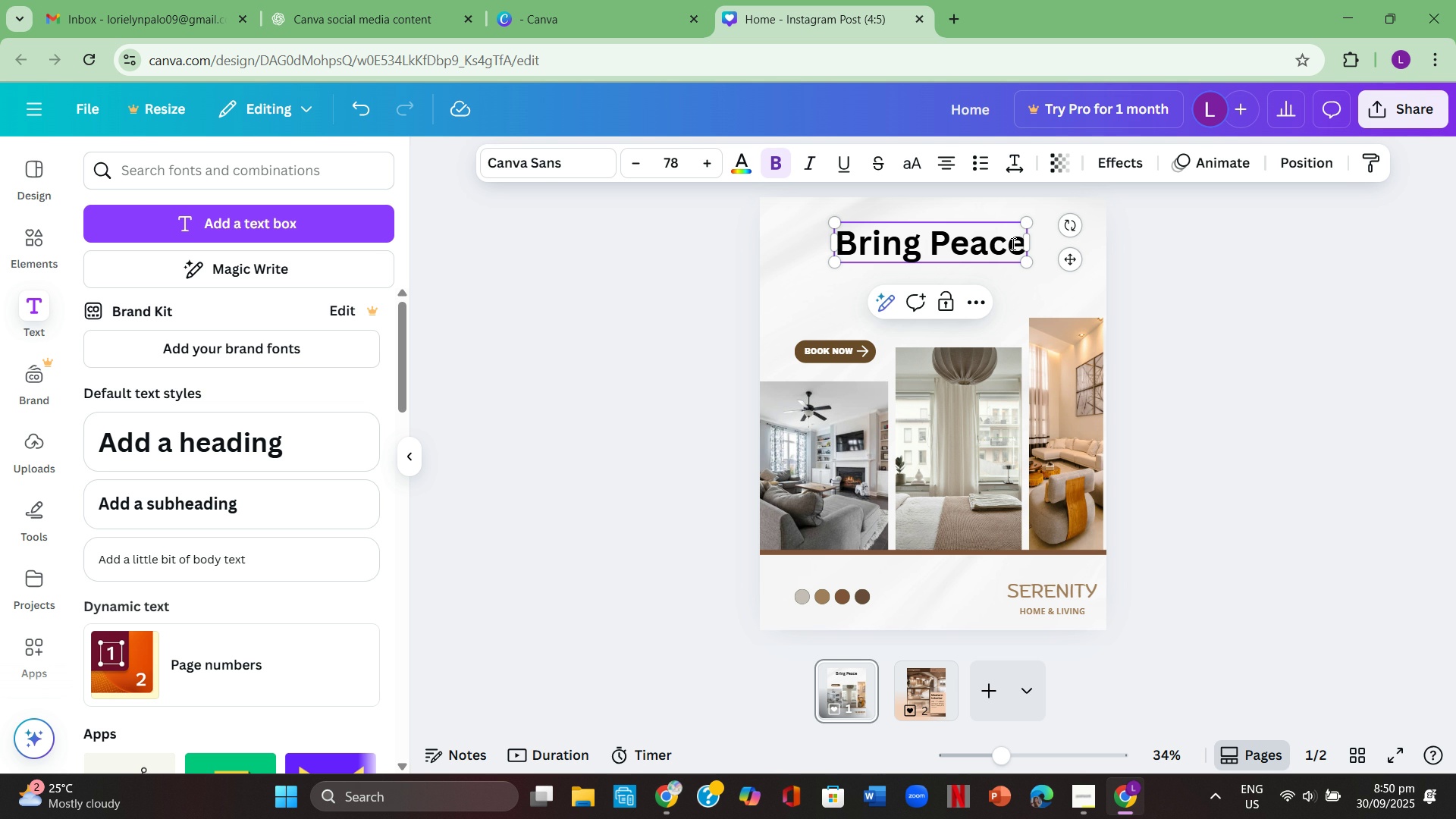 
type( Home )
 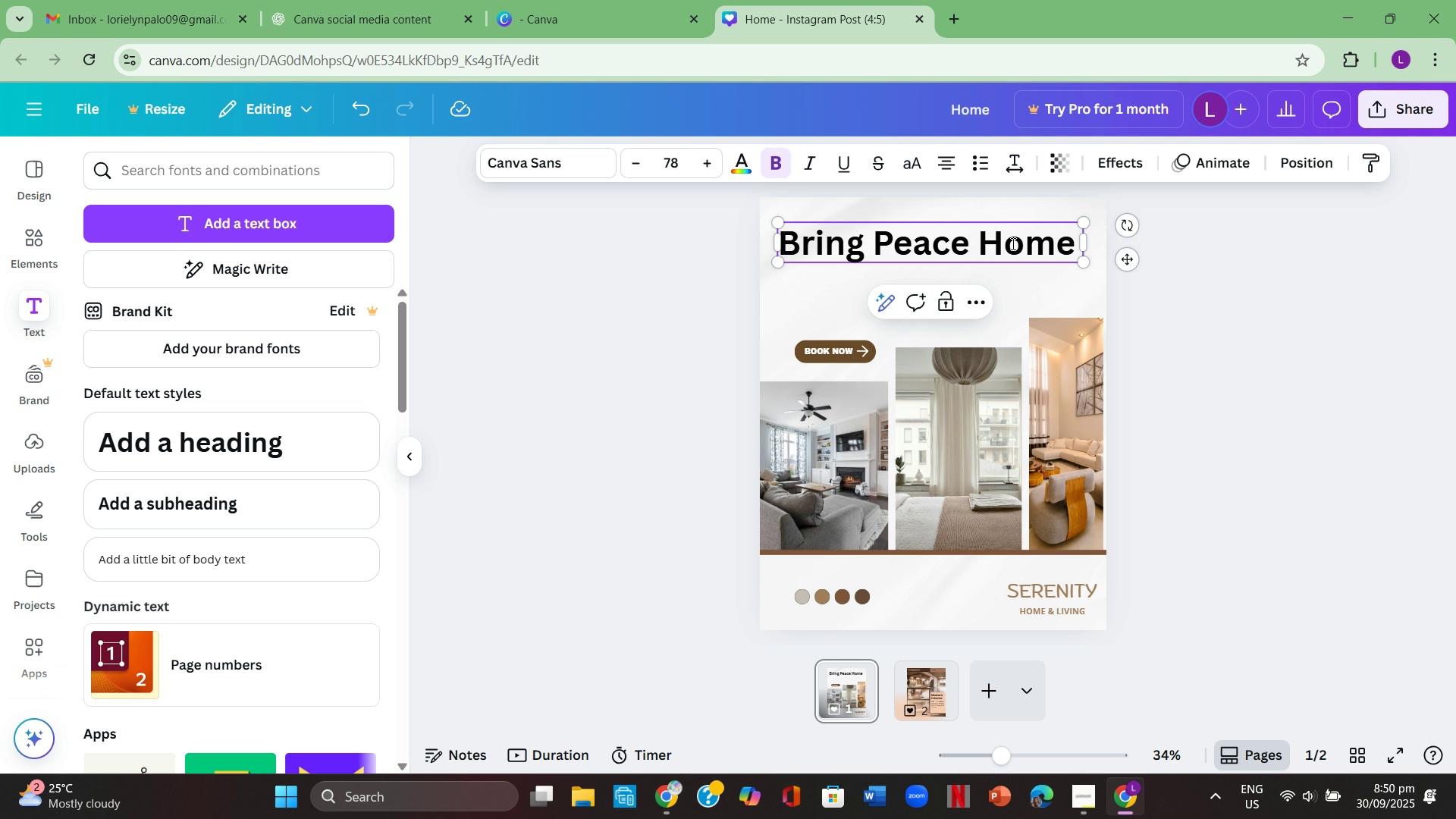 
key(Enter)
 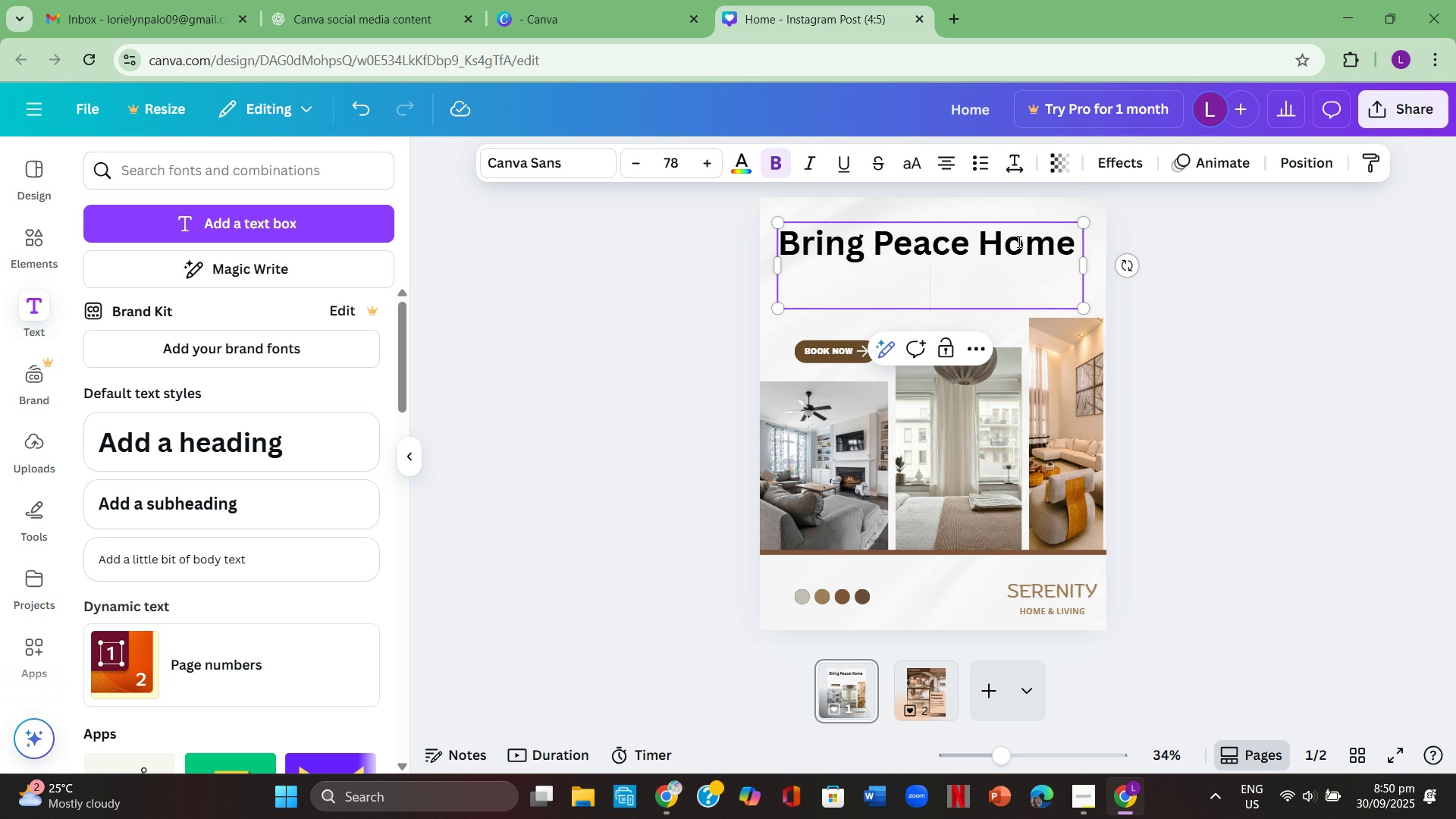 
left_click([985, 247])
 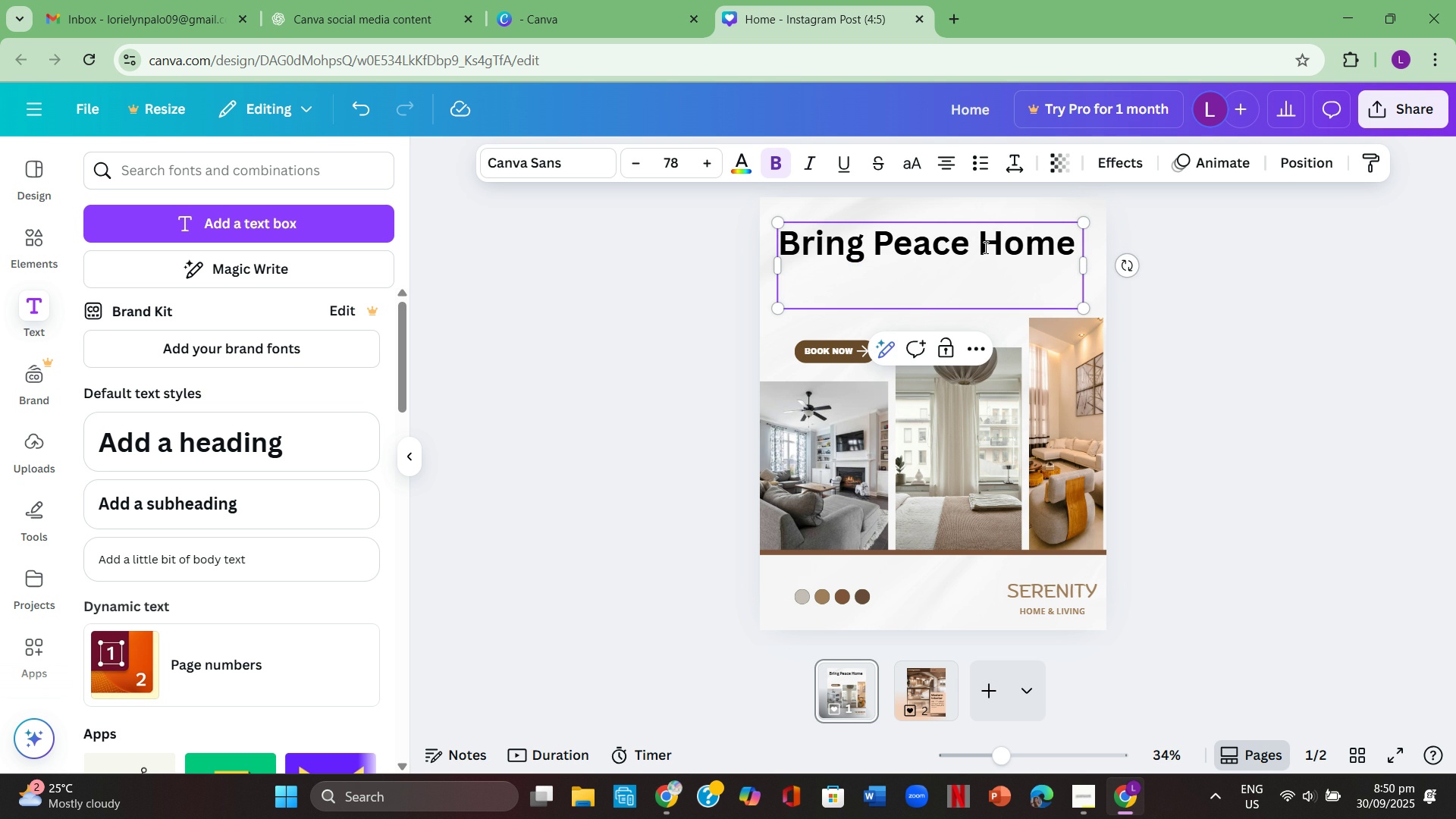 
key(Enter)
 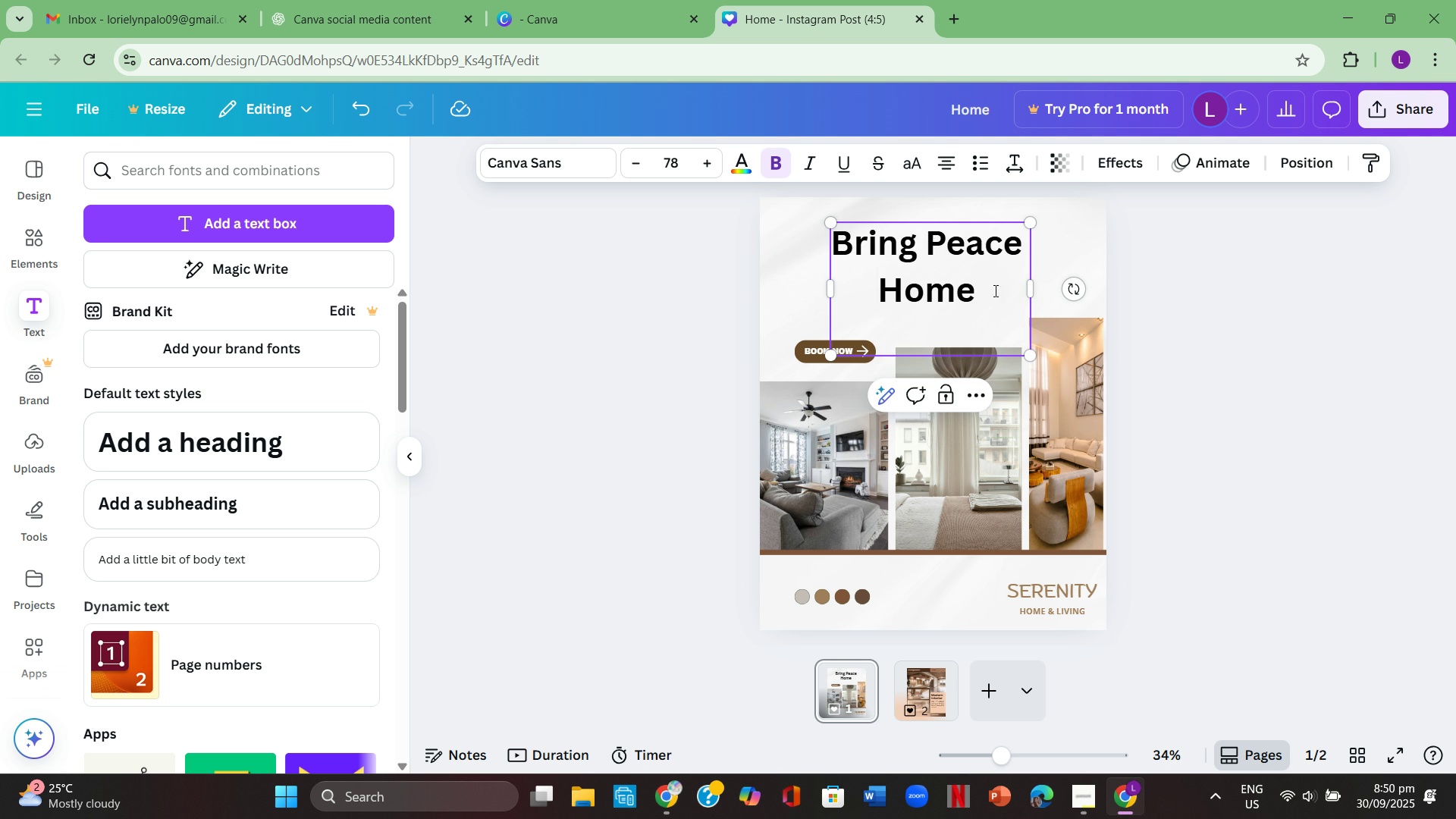 
left_click([984, 293])
 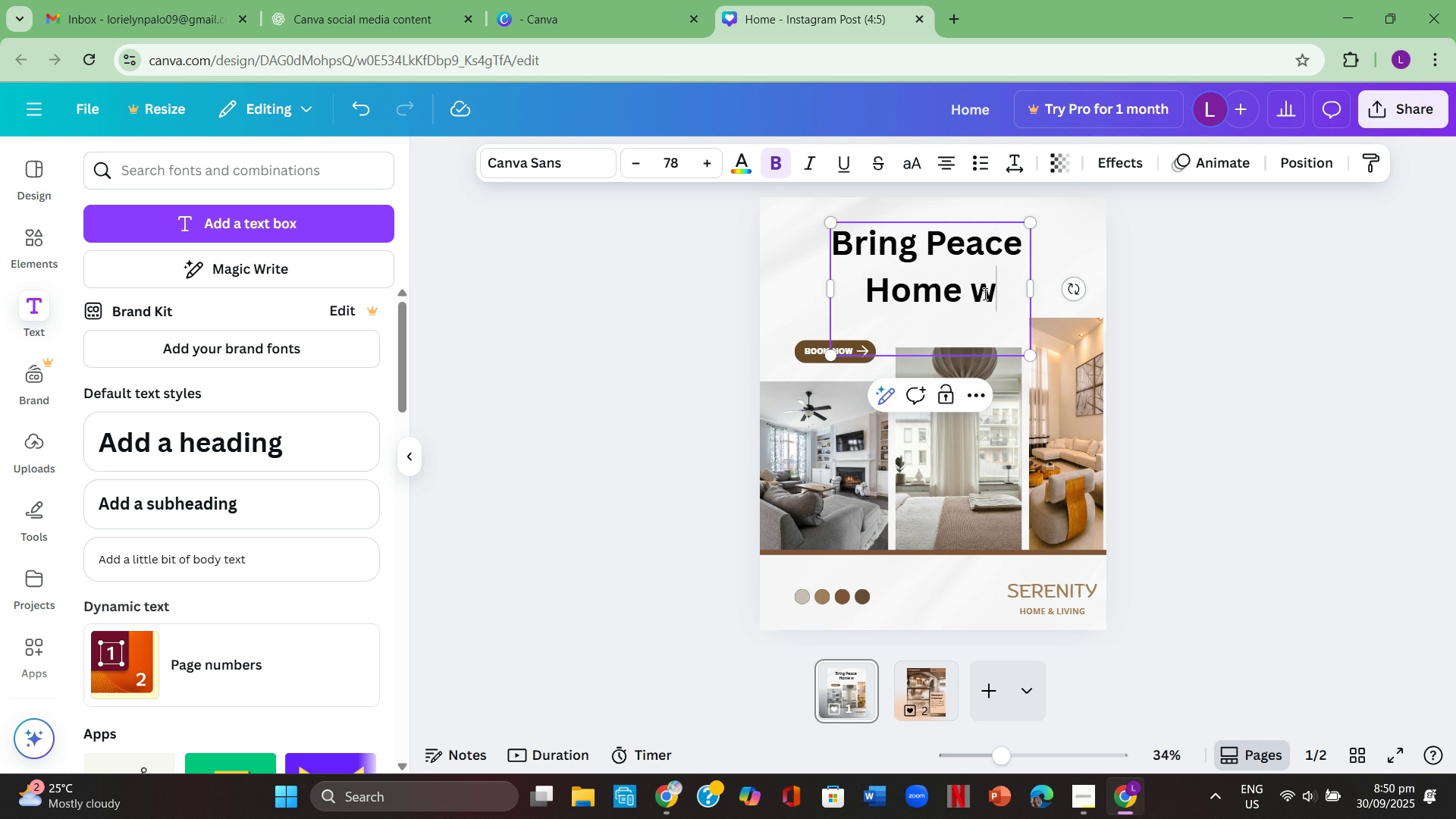 
type(with )
 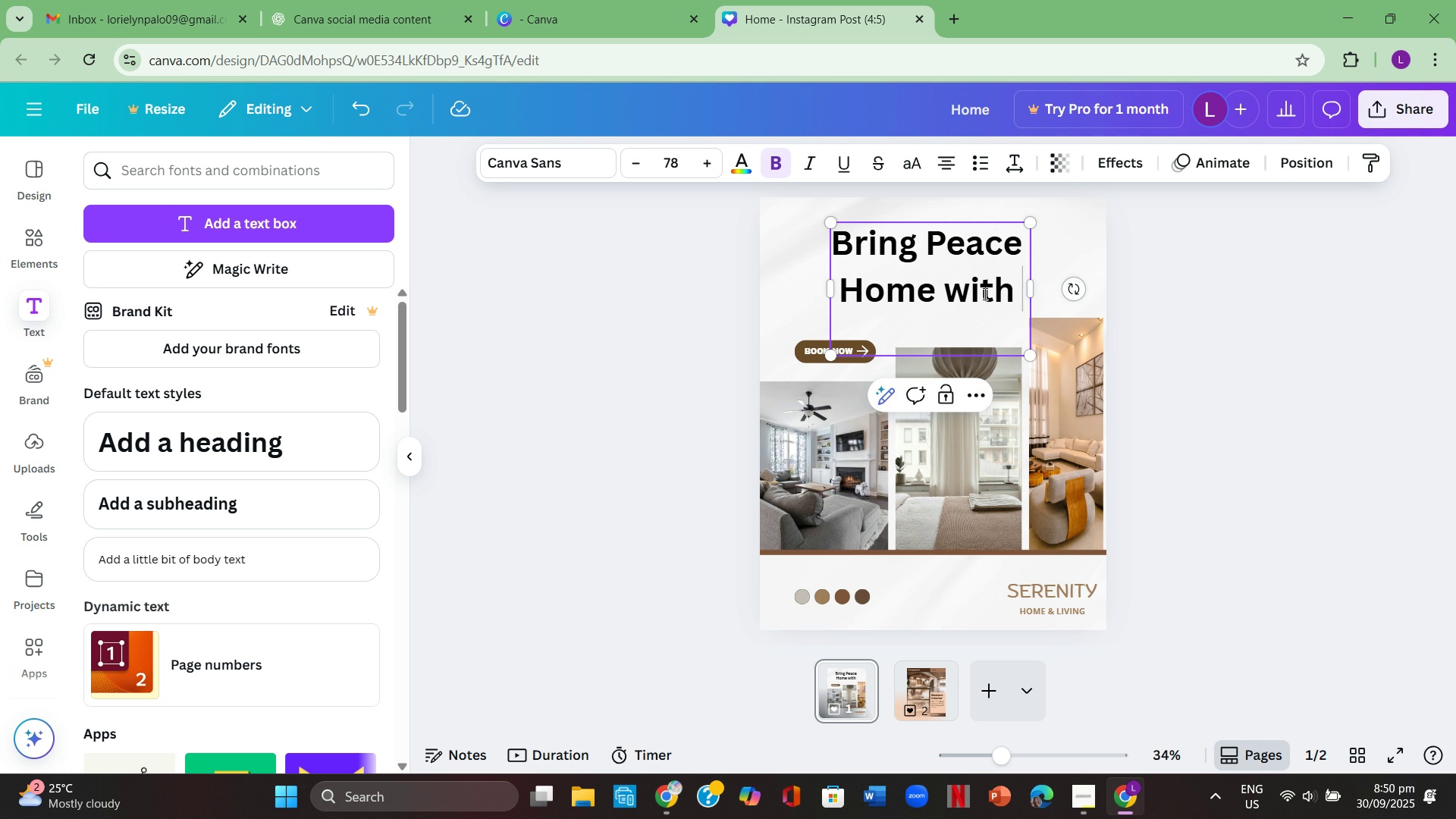 
key(Enter)
 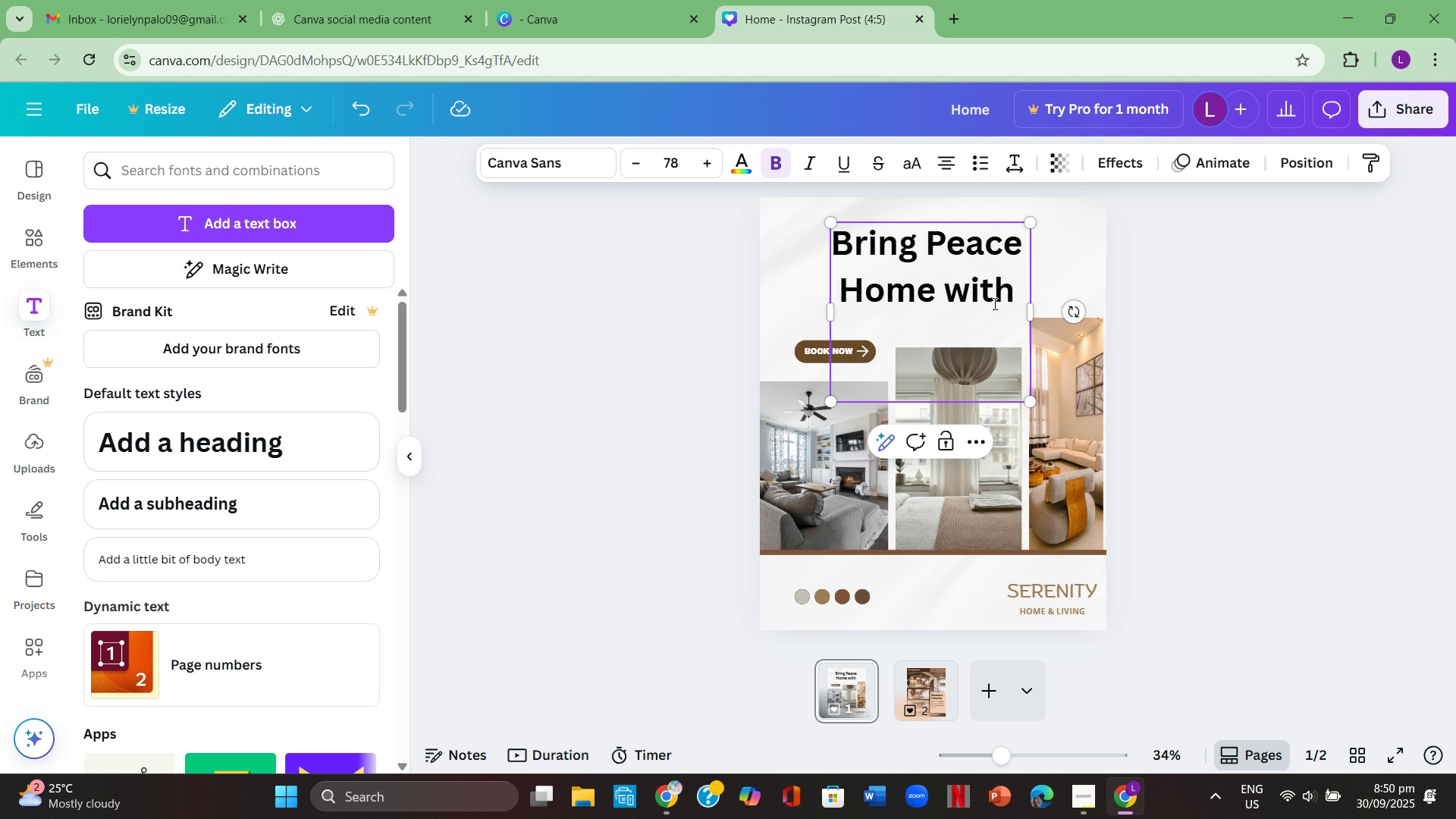 
type(Serenity )